 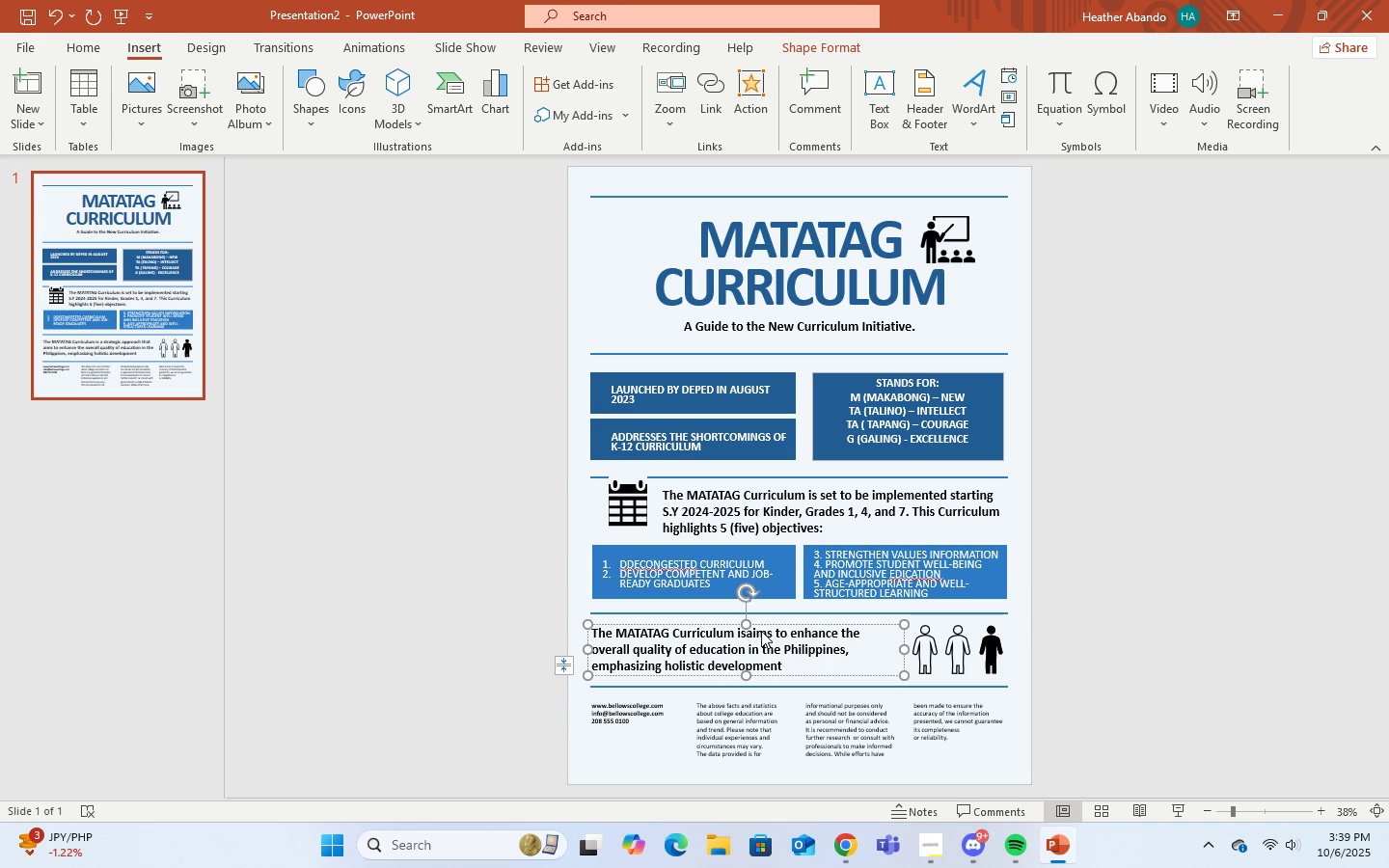 
key(Backspace)
 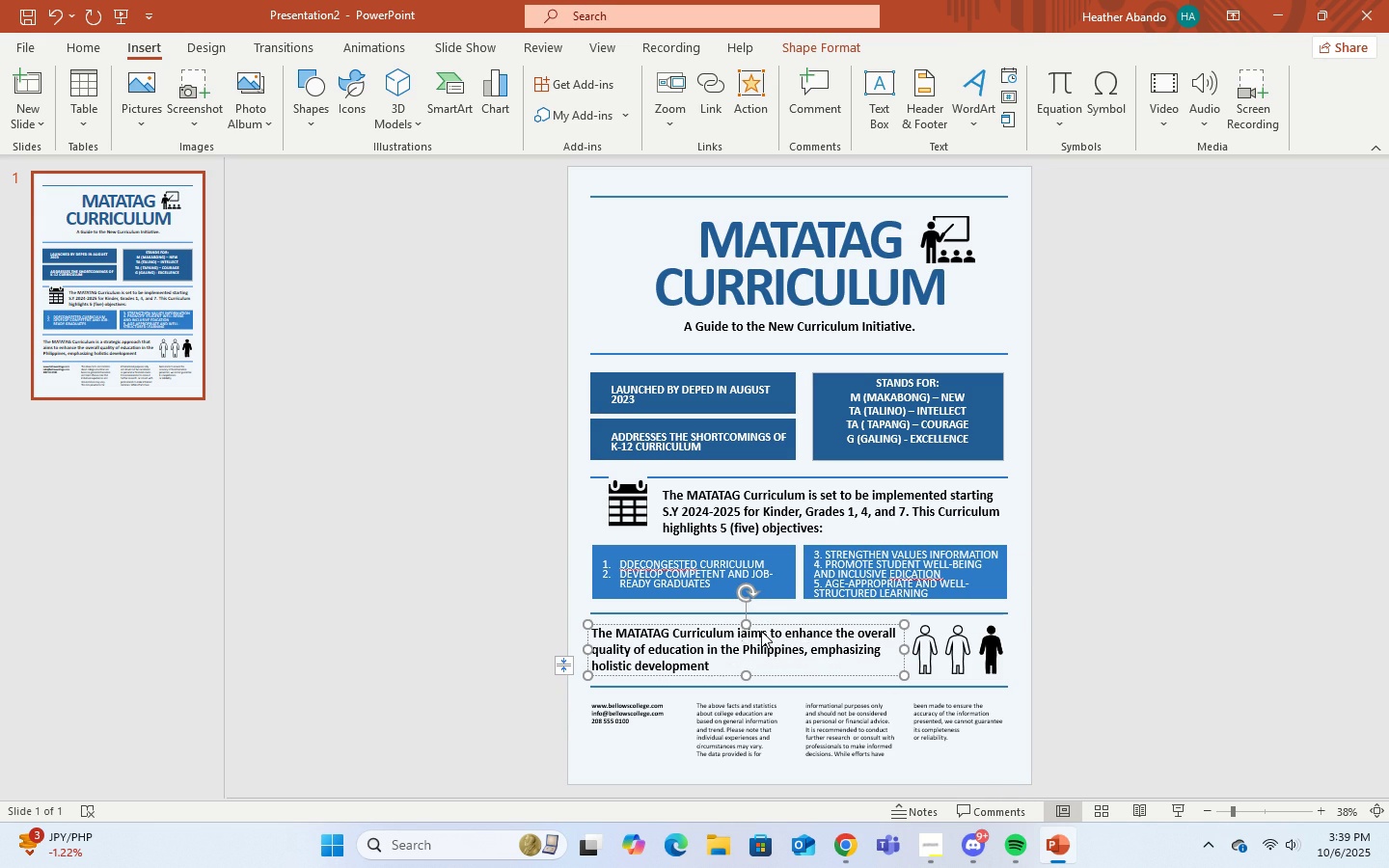 
key(Backspace)
 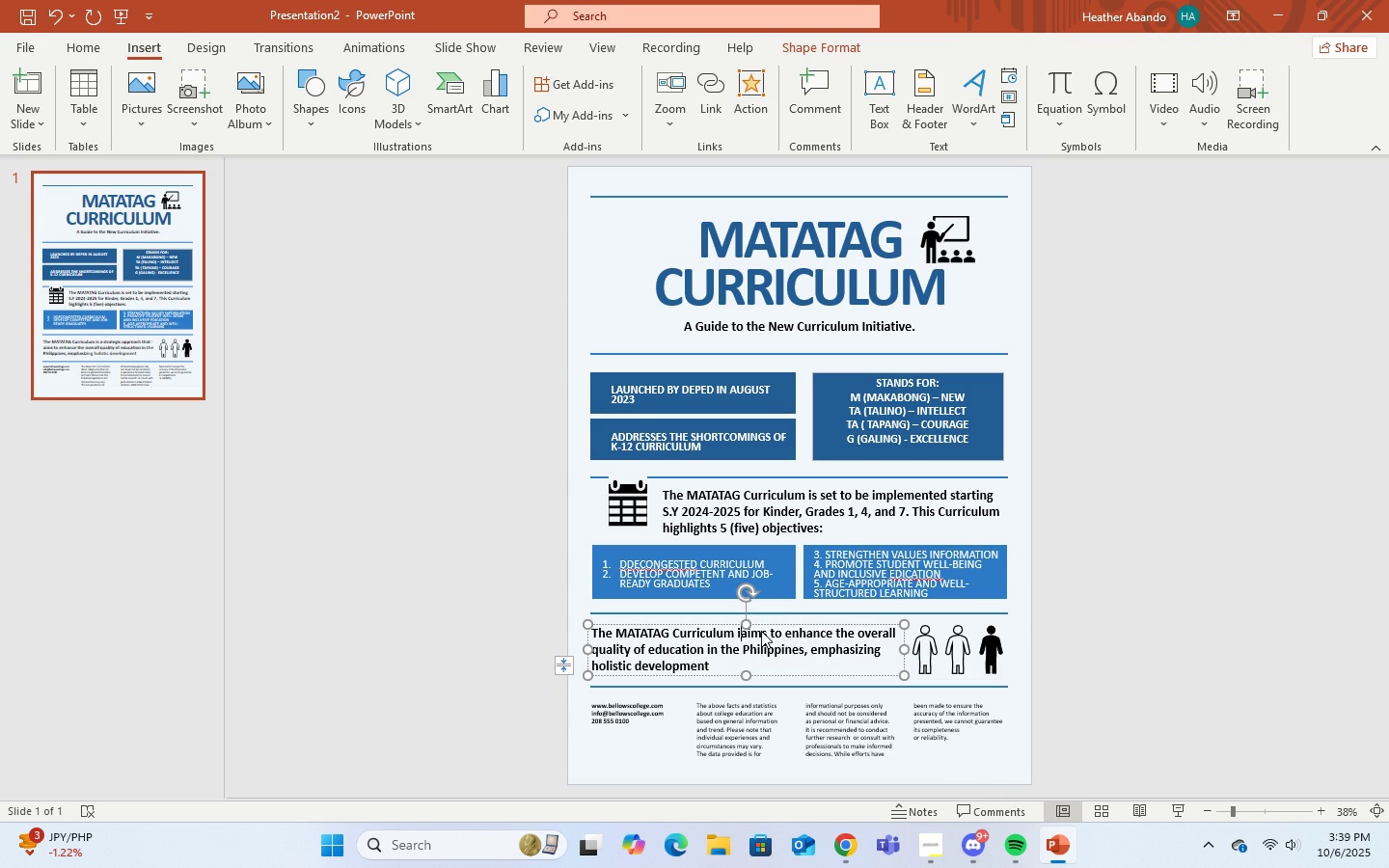 
key(Backspace)
 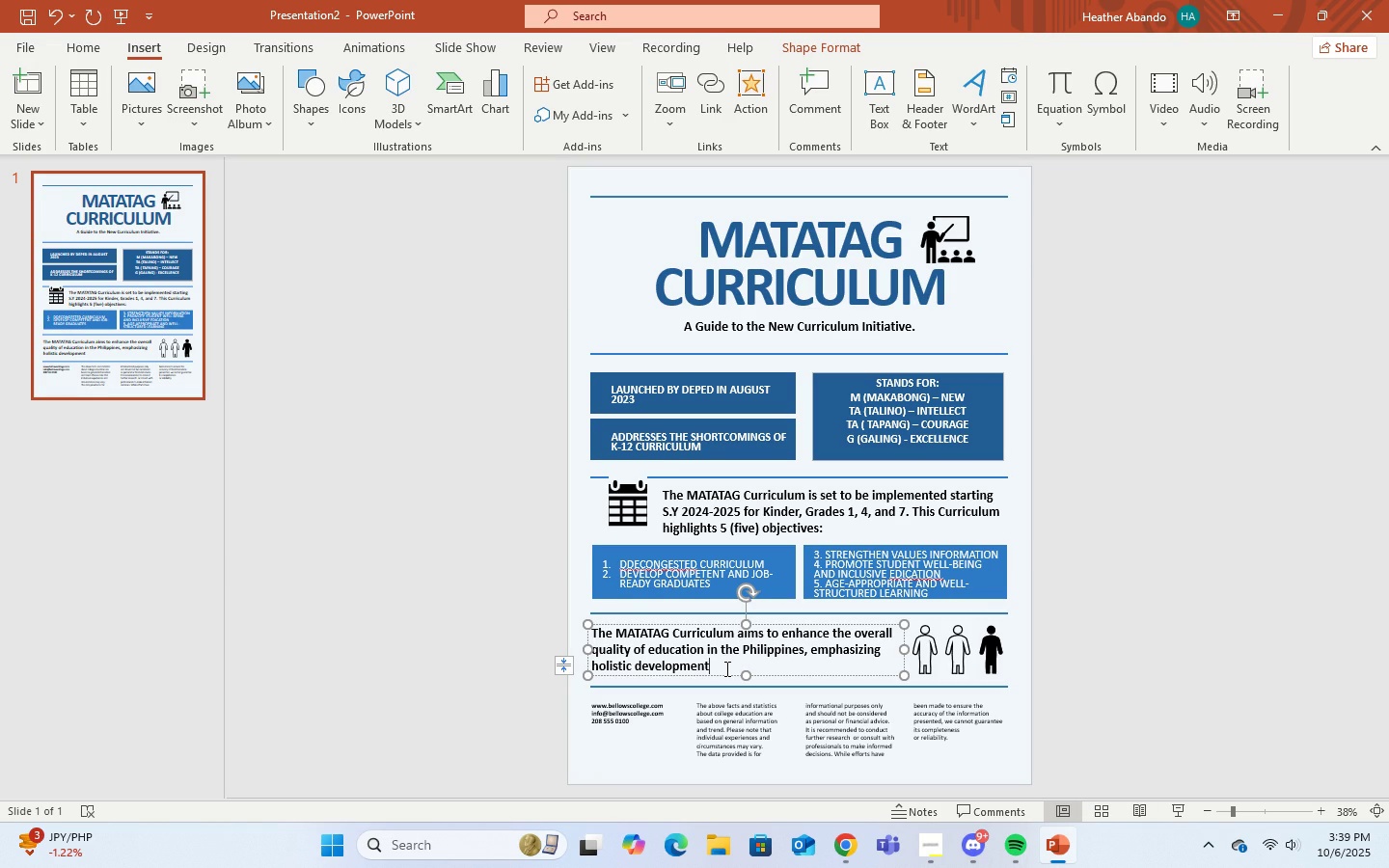 
wait(5.66)
 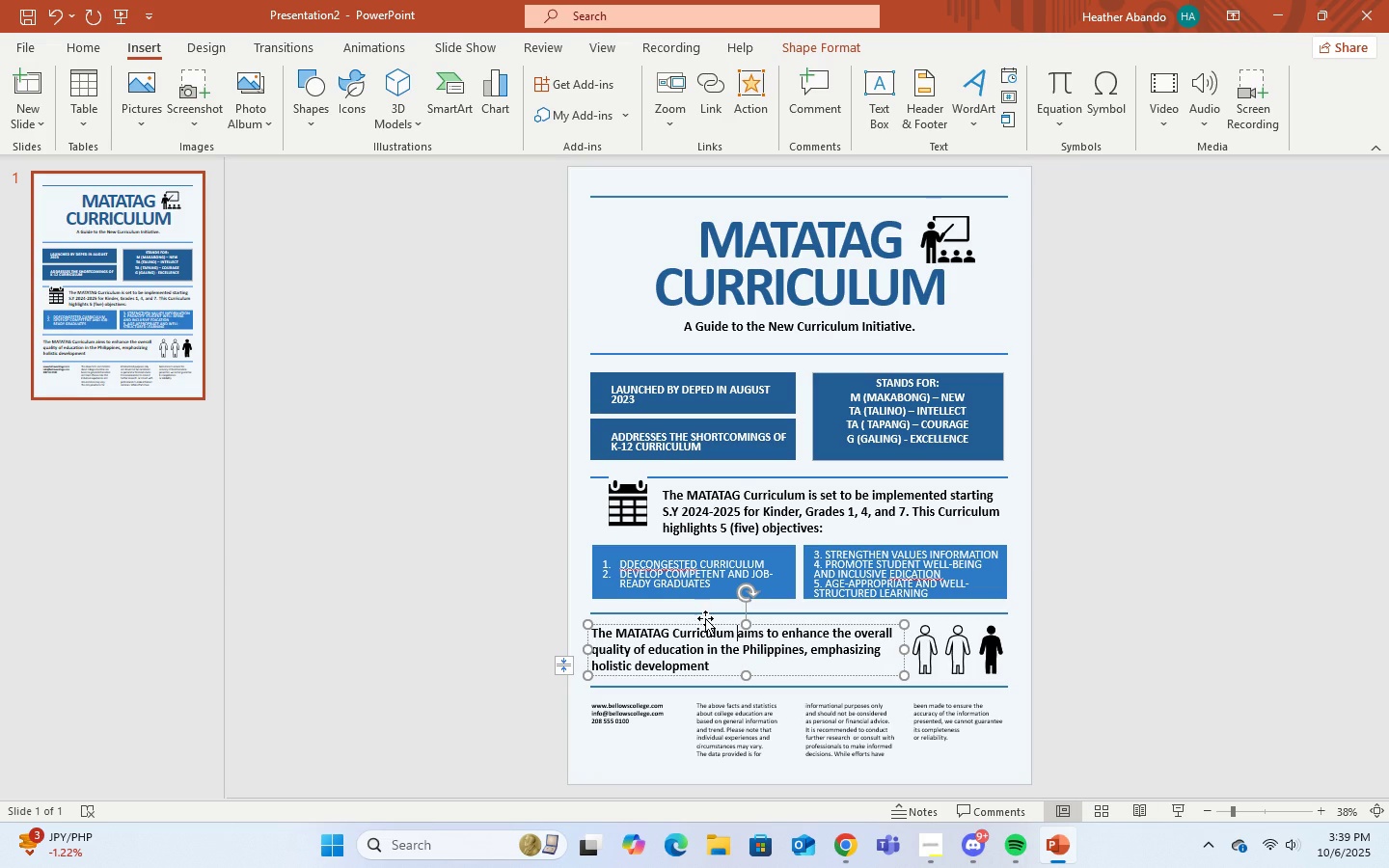 
type(, strengthening foundation skills to ensure academic growth and suce)
key(Backspace)
type(cess.)
 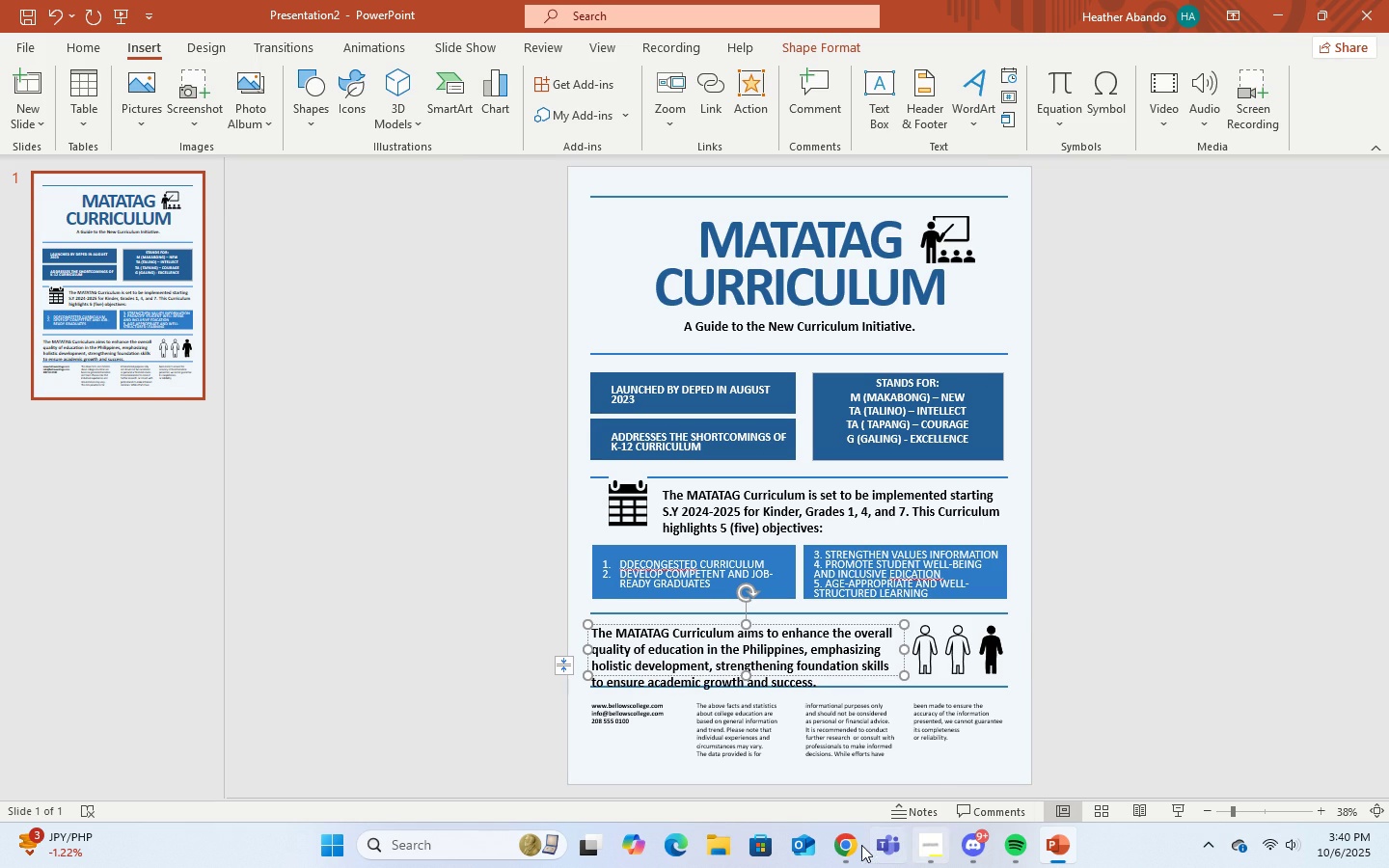 
left_click([841, 845])
 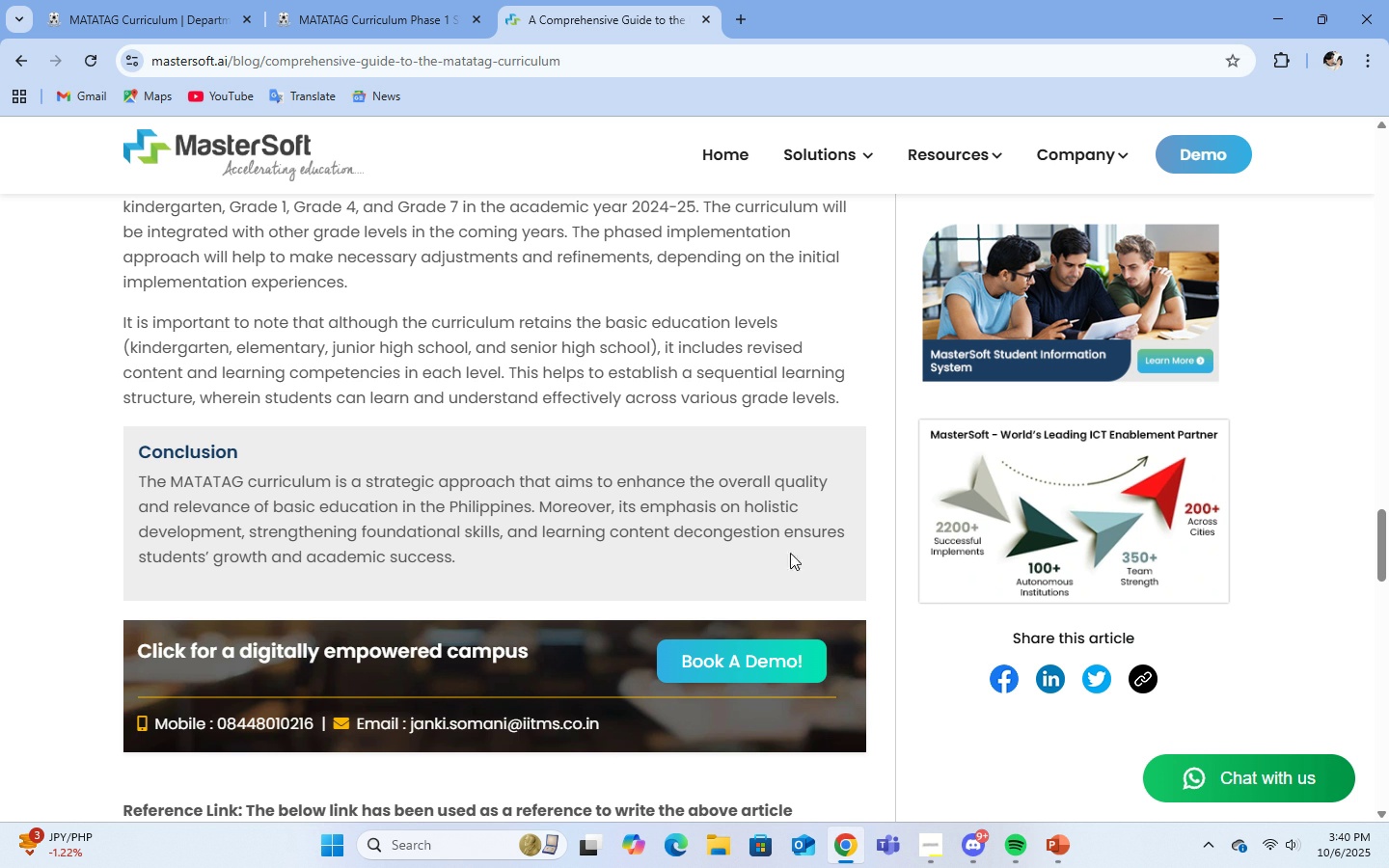 
wait(5.07)
 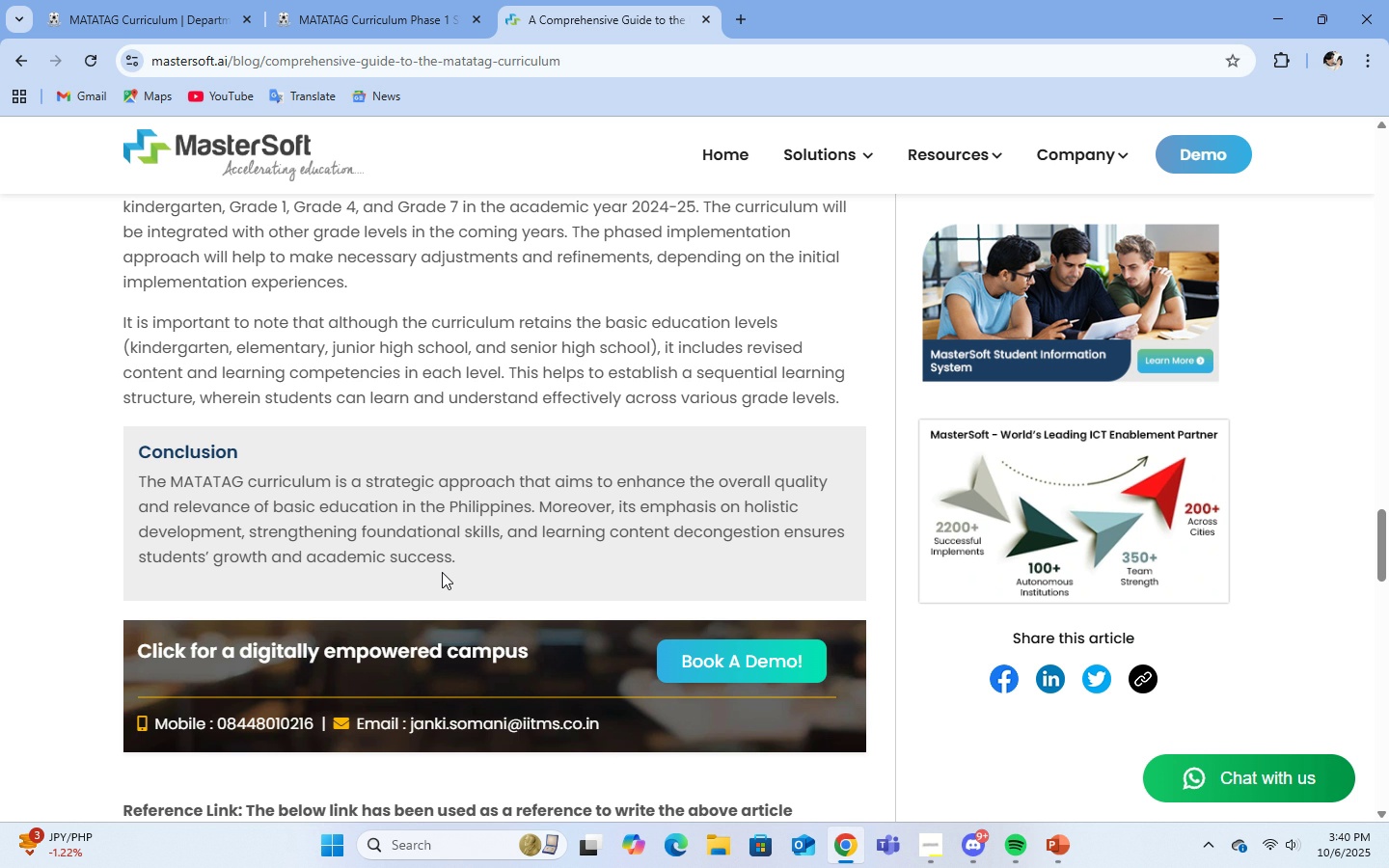 
left_click([1065, 846])